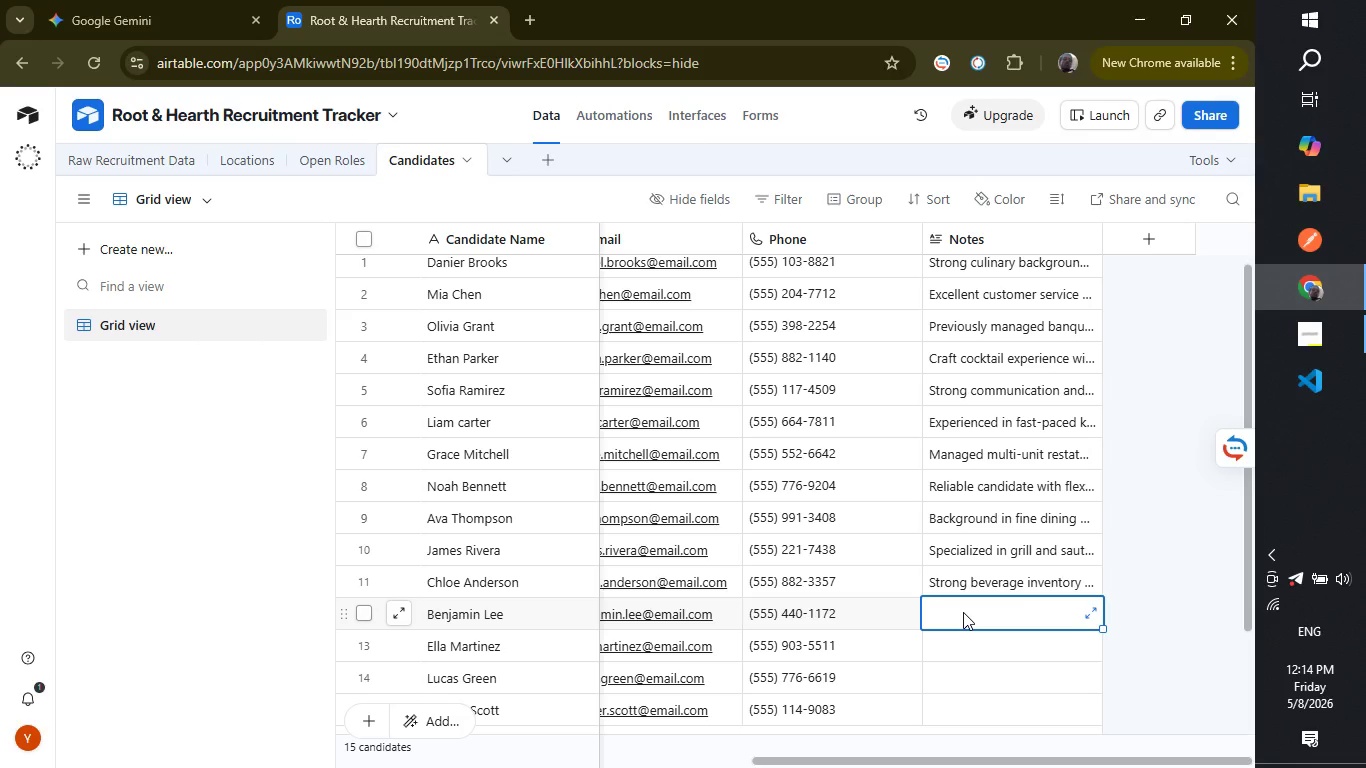 
wait(12.0)
 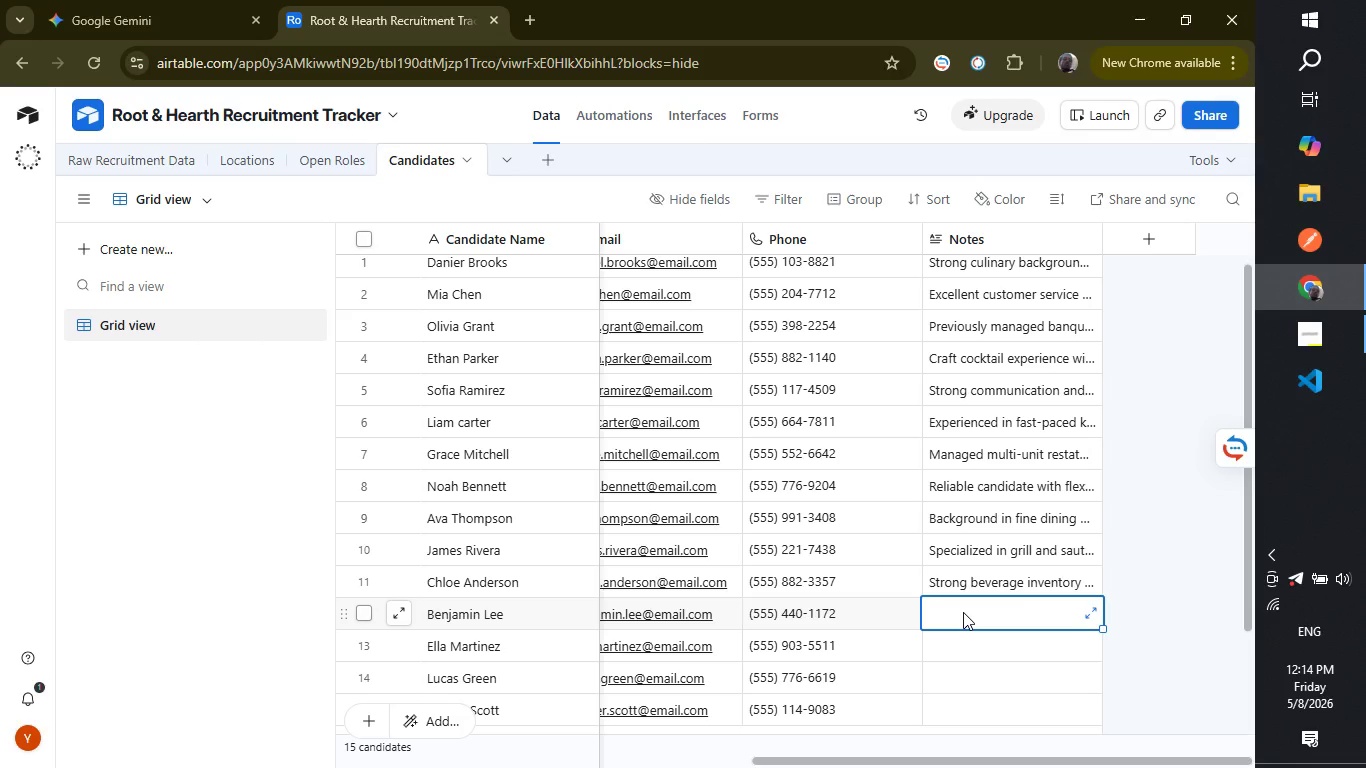 
type(e)
key(Backspace)
type(Excellent front di)
key(Backspace)
key(Backspace)
key(Backspace)
type(-desk)
 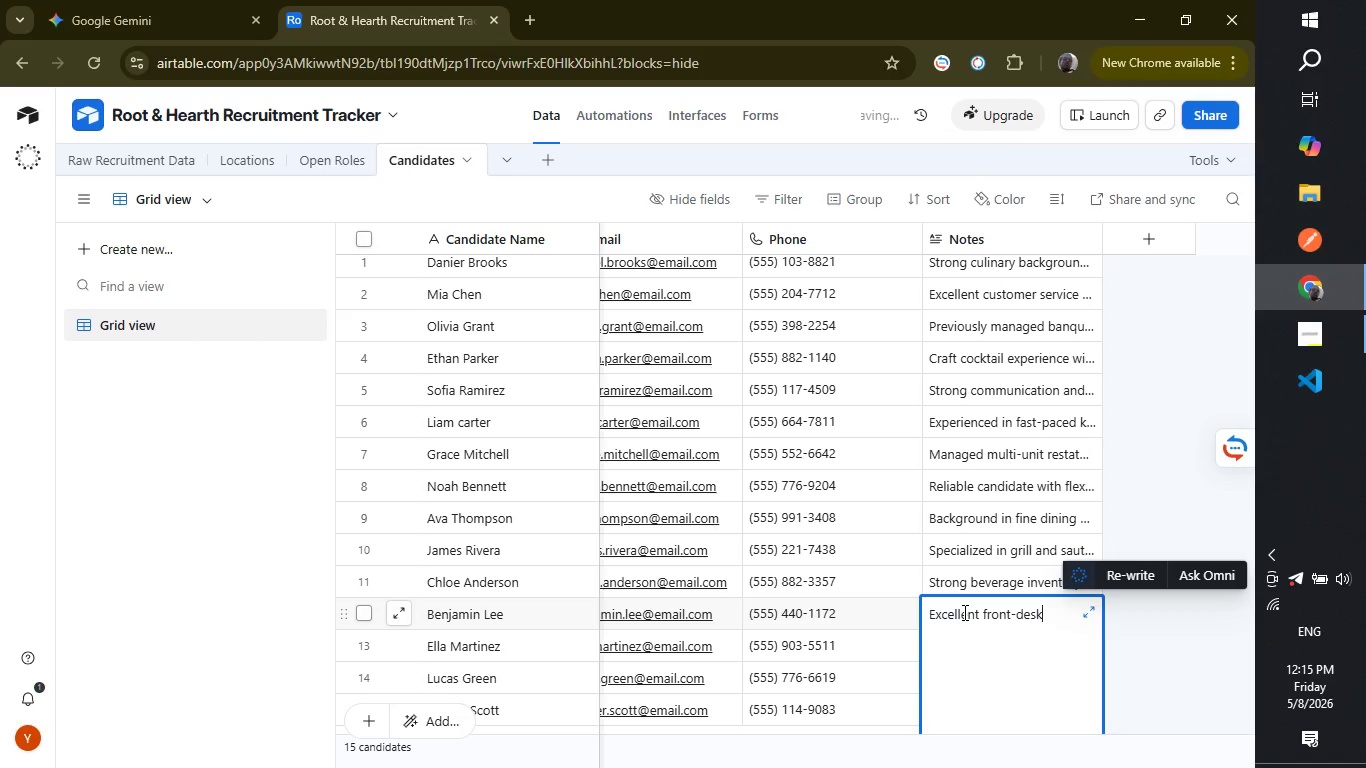 
wait(5.61)
 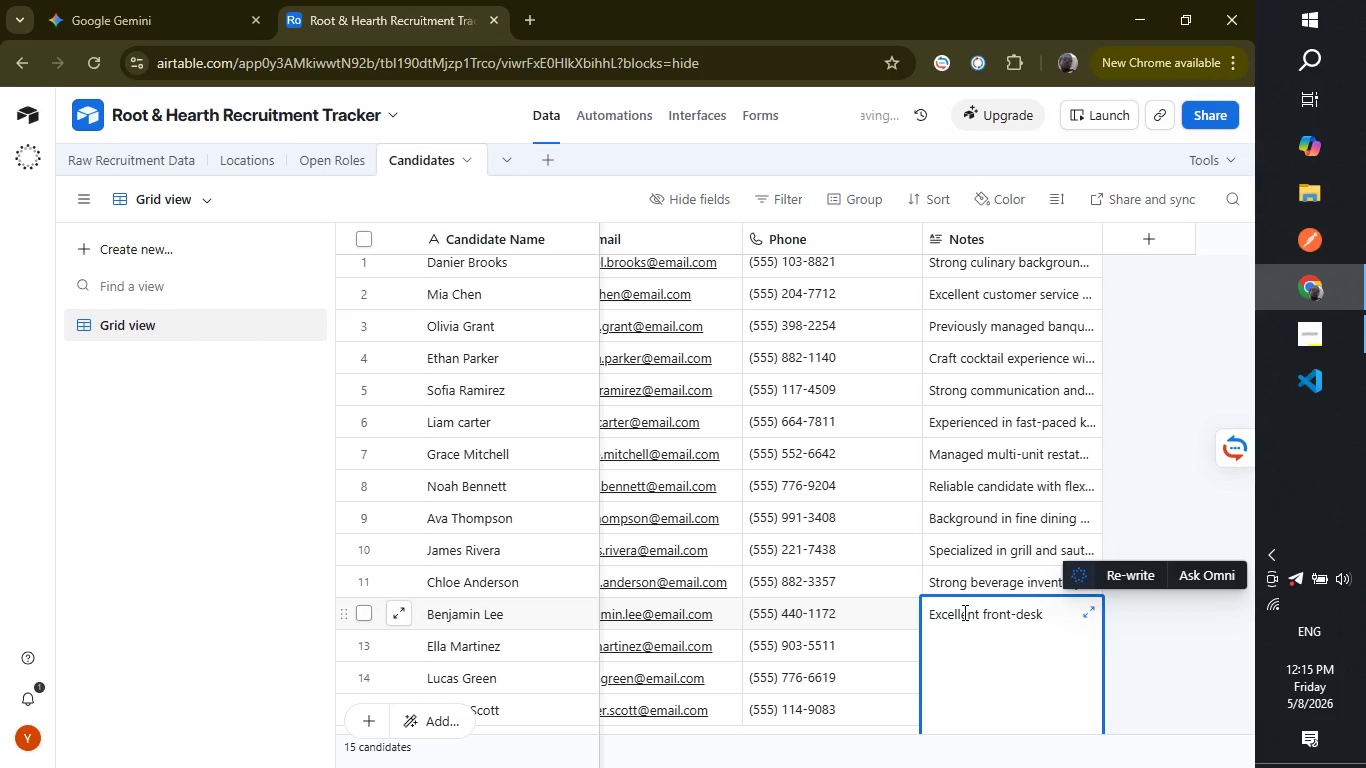 
type( and reservation management.)
 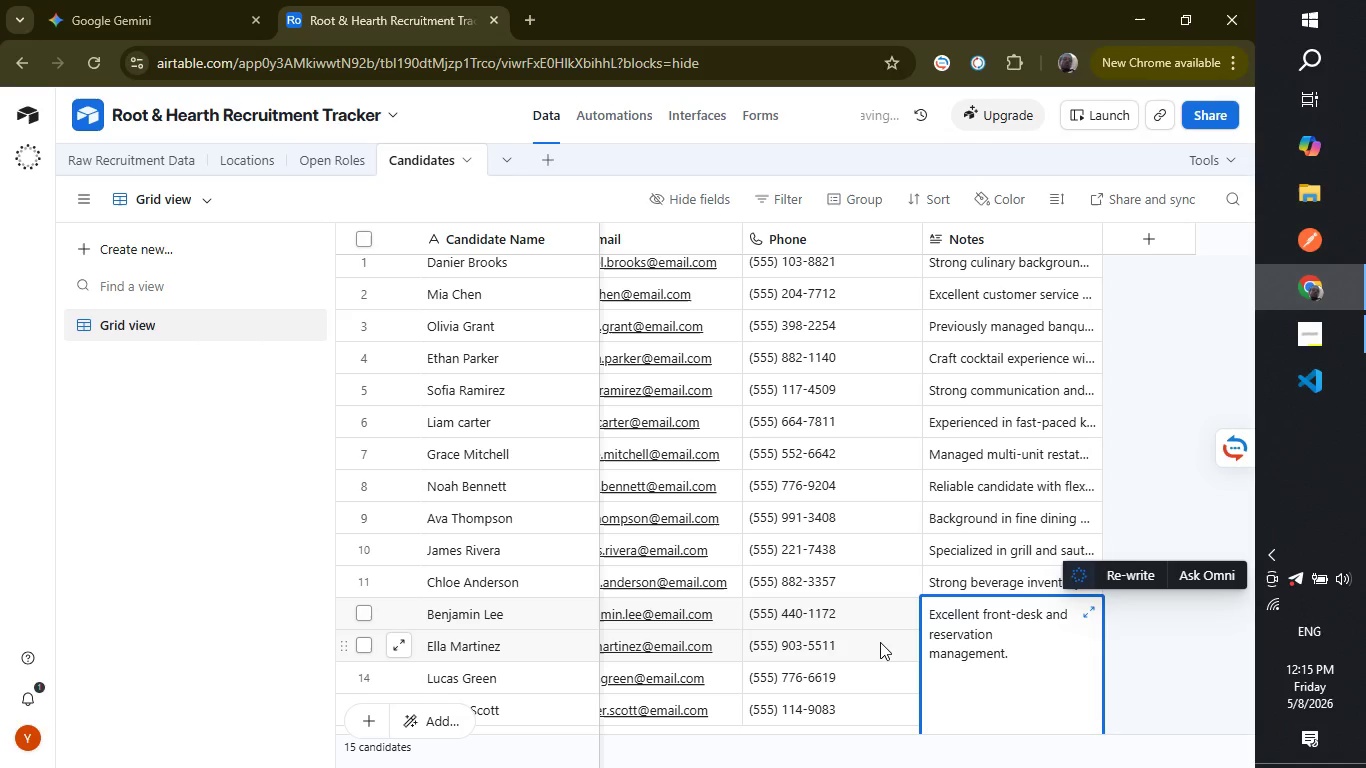 
left_click([880, 642])
 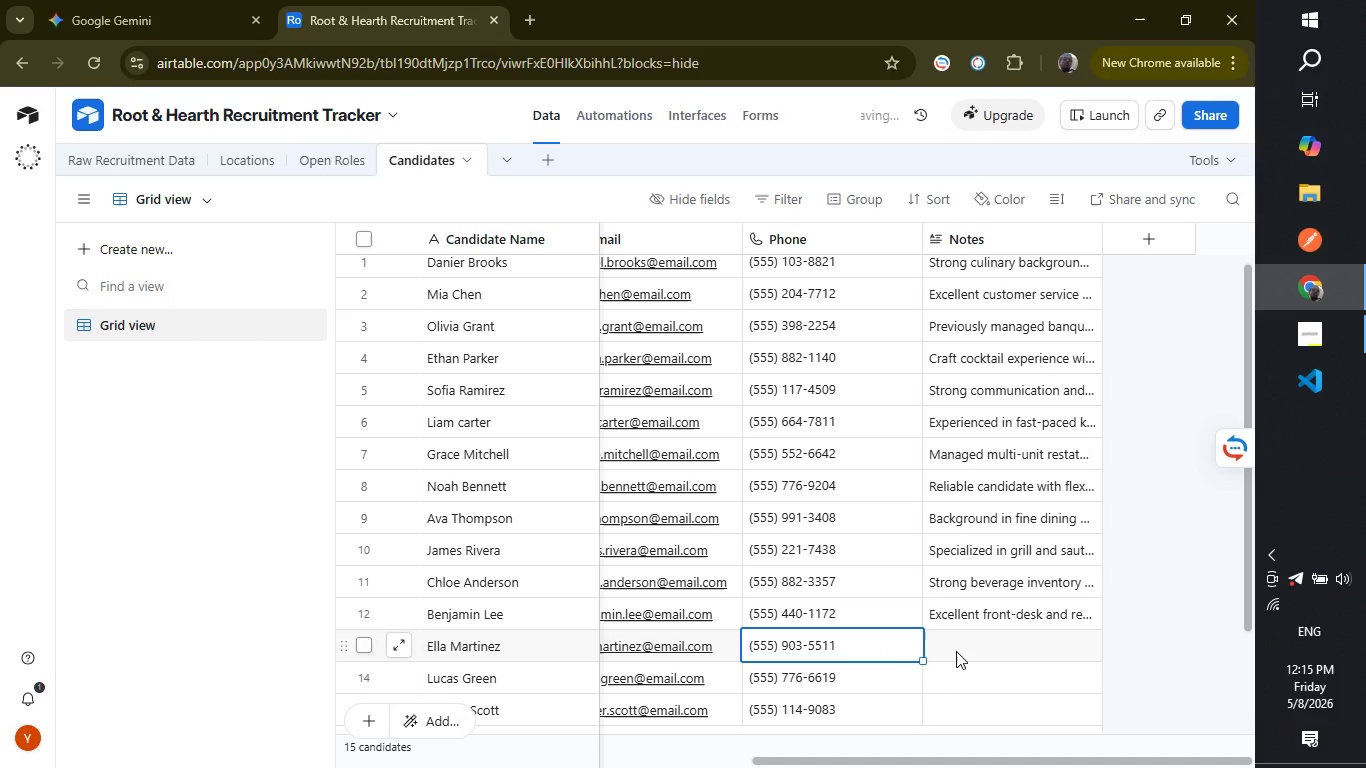 
left_click([956, 651])
 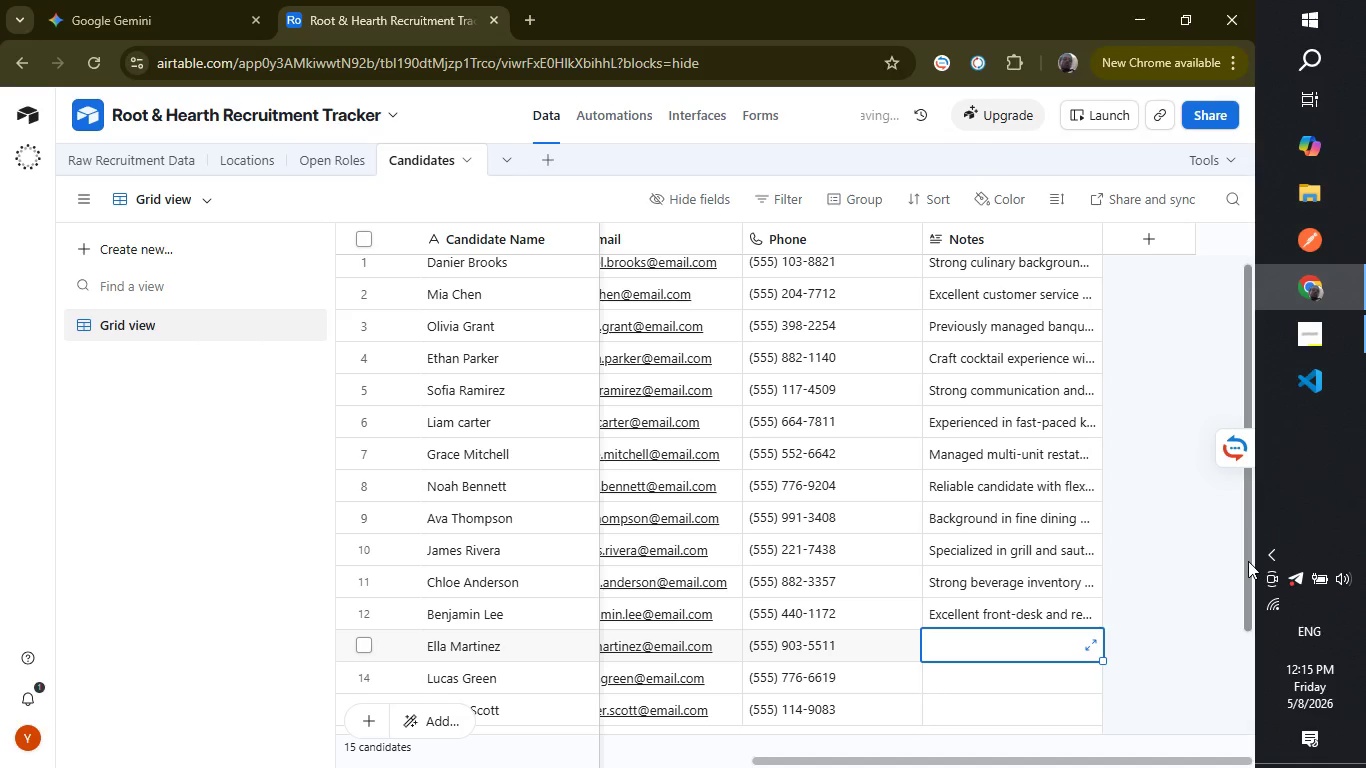 
left_click([1247, 561])
 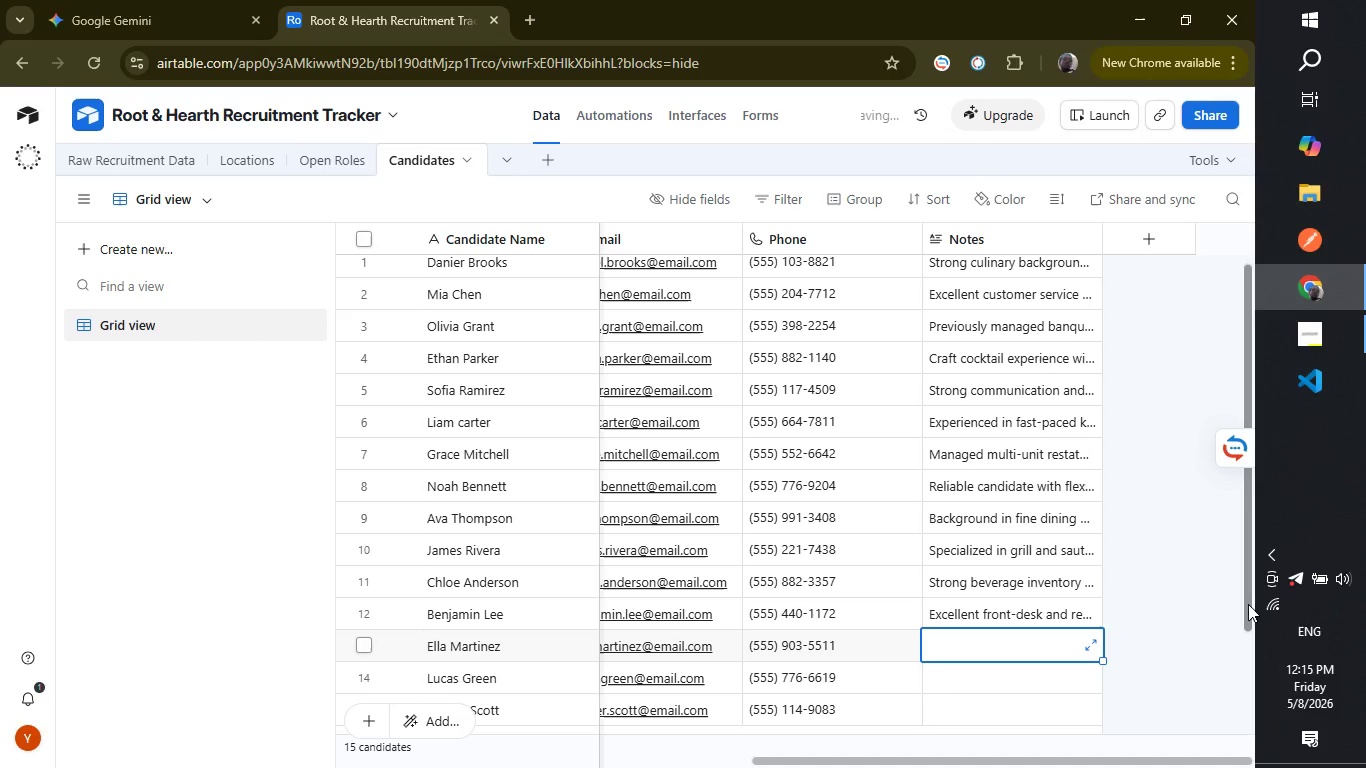 
left_click_drag(start_coordinate=[1248, 604], to_coordinate=[1236, 674])
 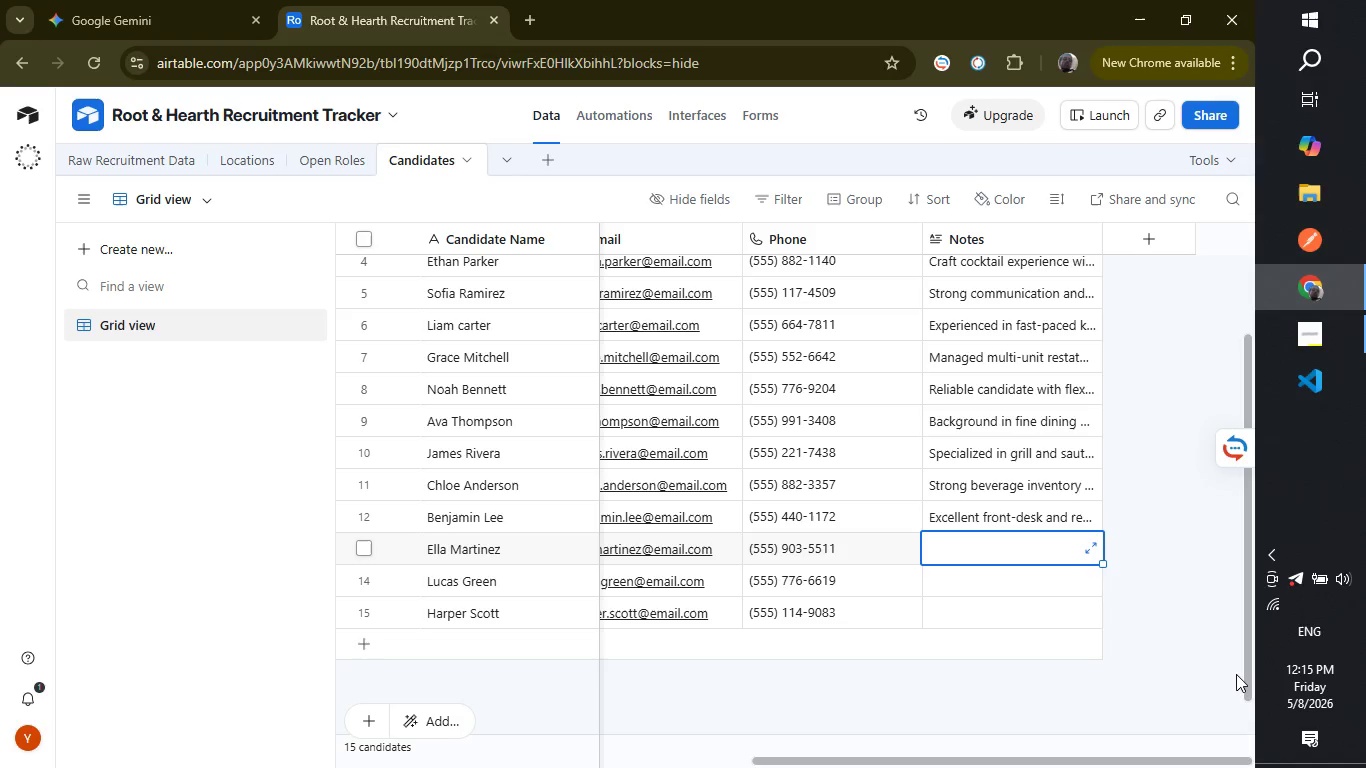 
wait(8.7)
 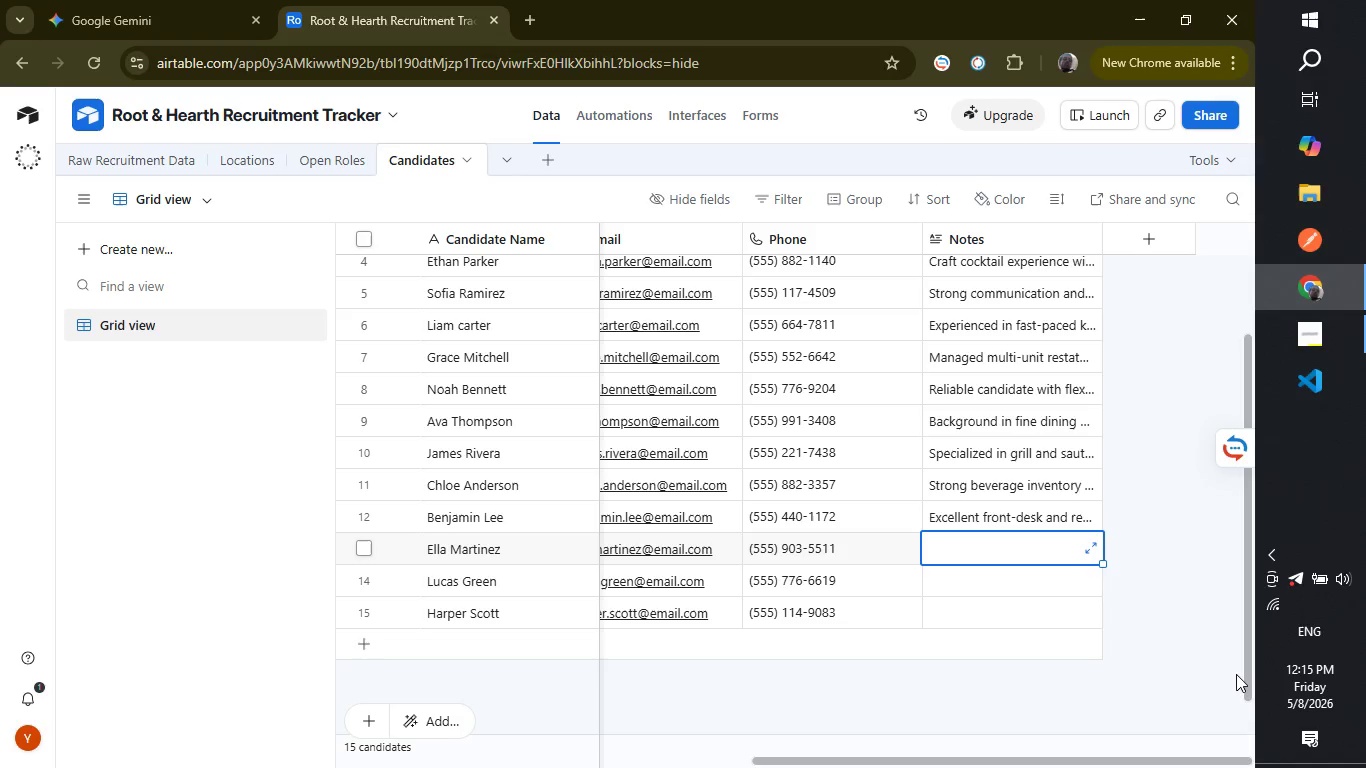 
type(Experienced in food safe)
 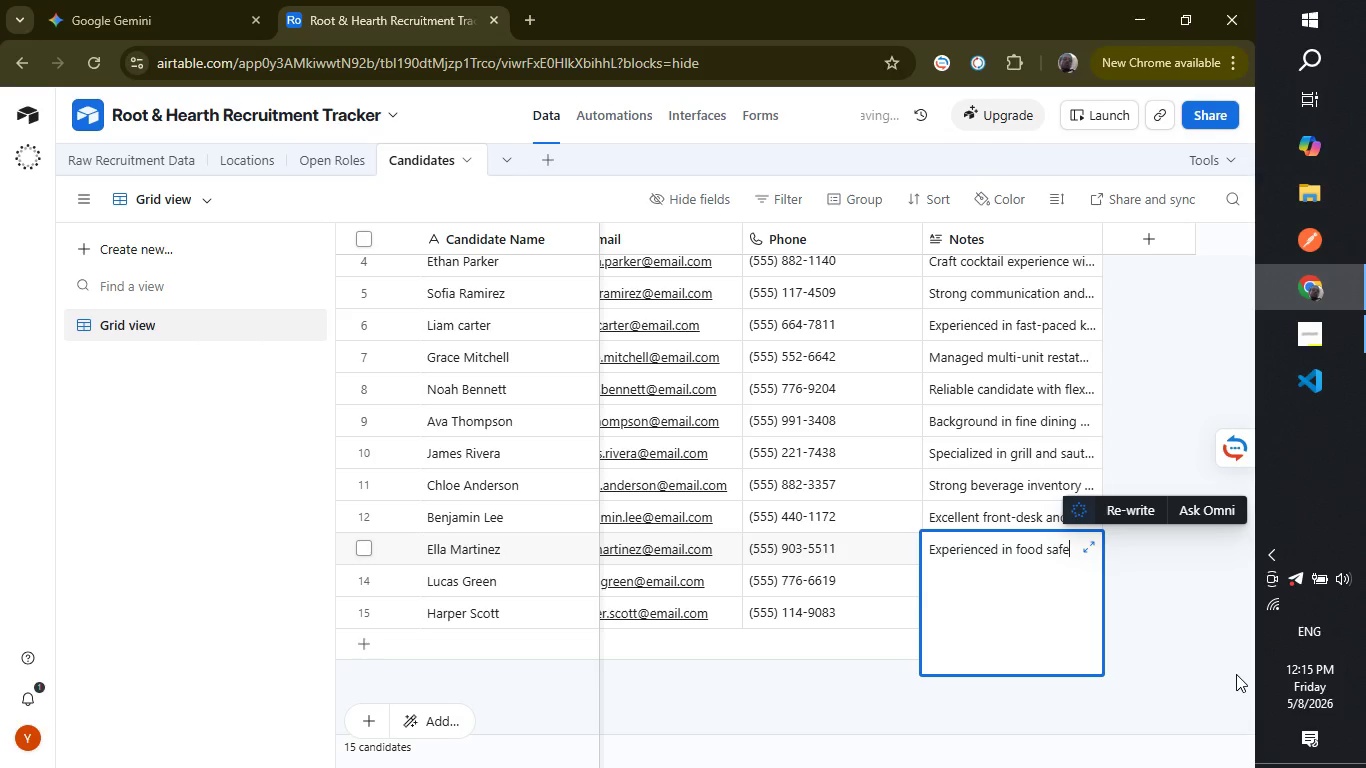 
type(ty)
 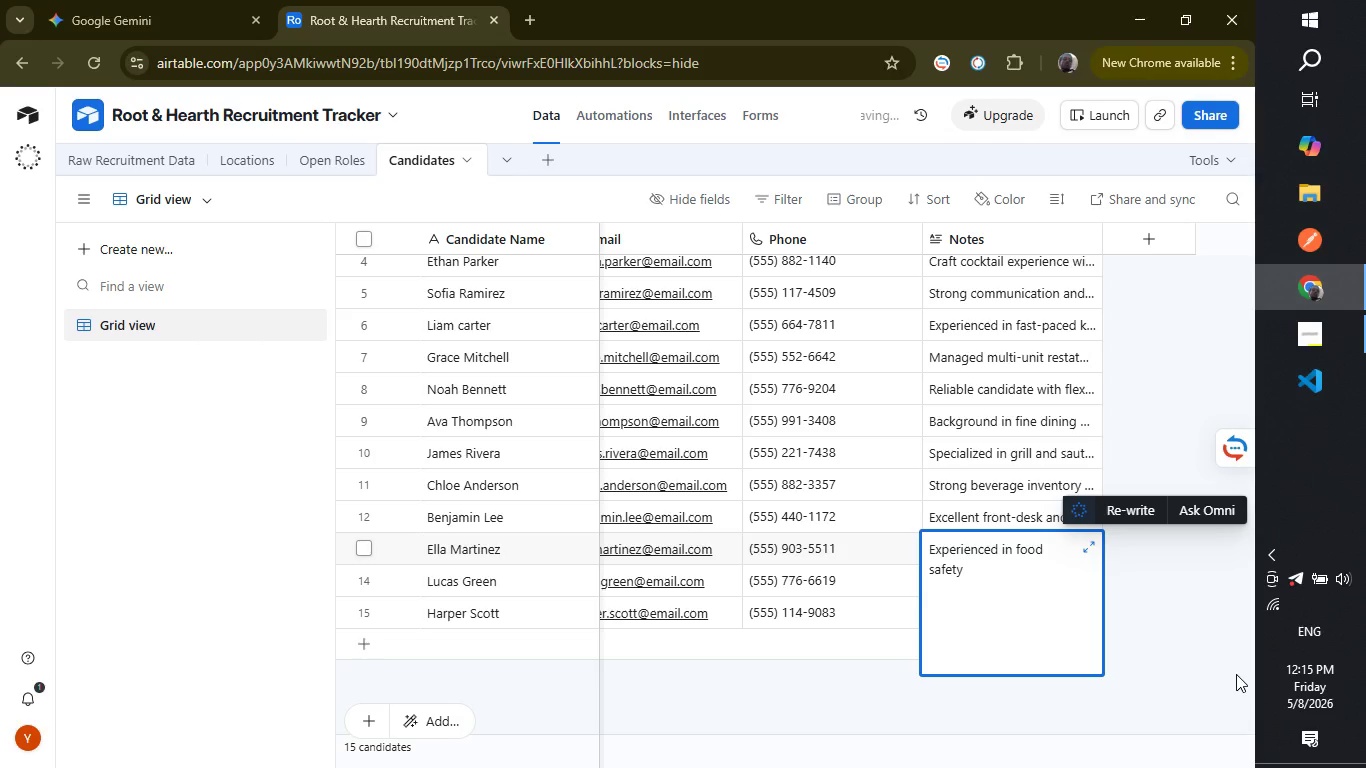 
wait(5.31)
 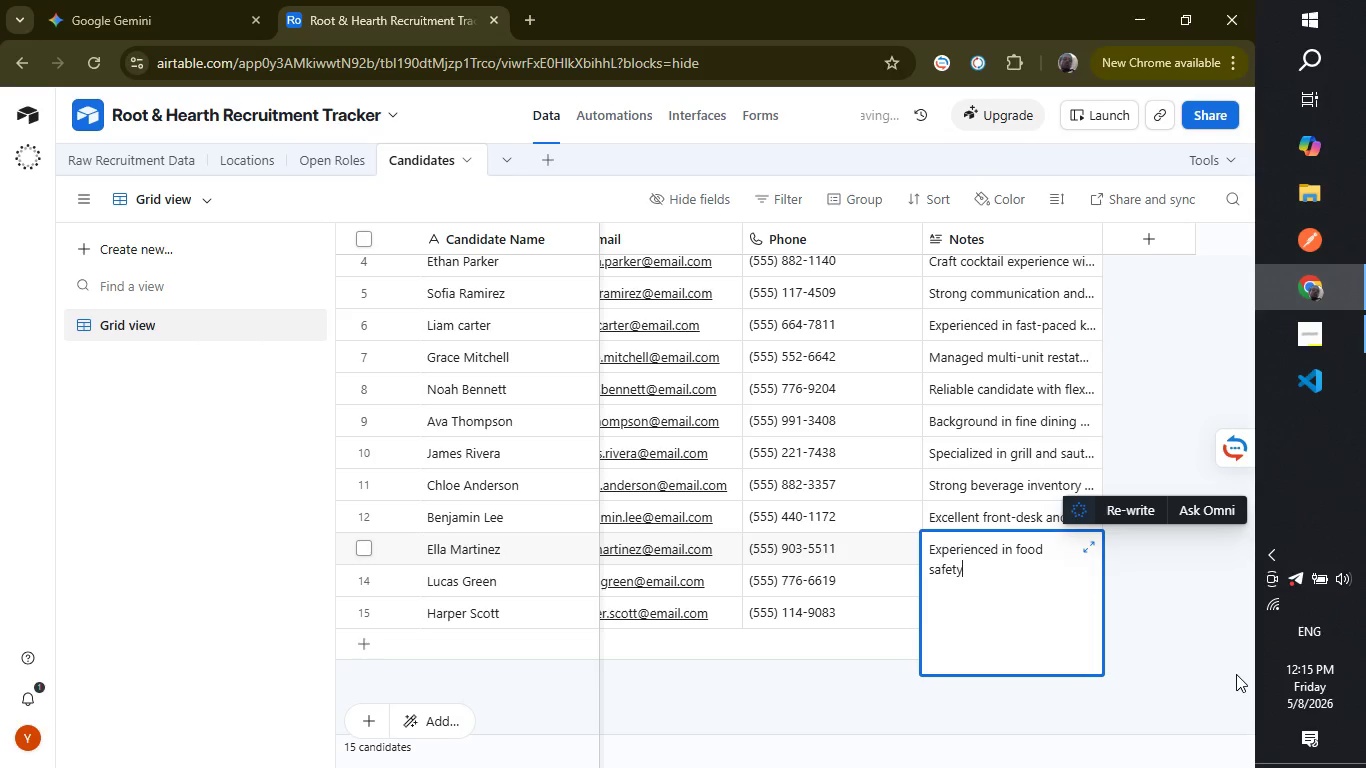 
type( and kitchen)
 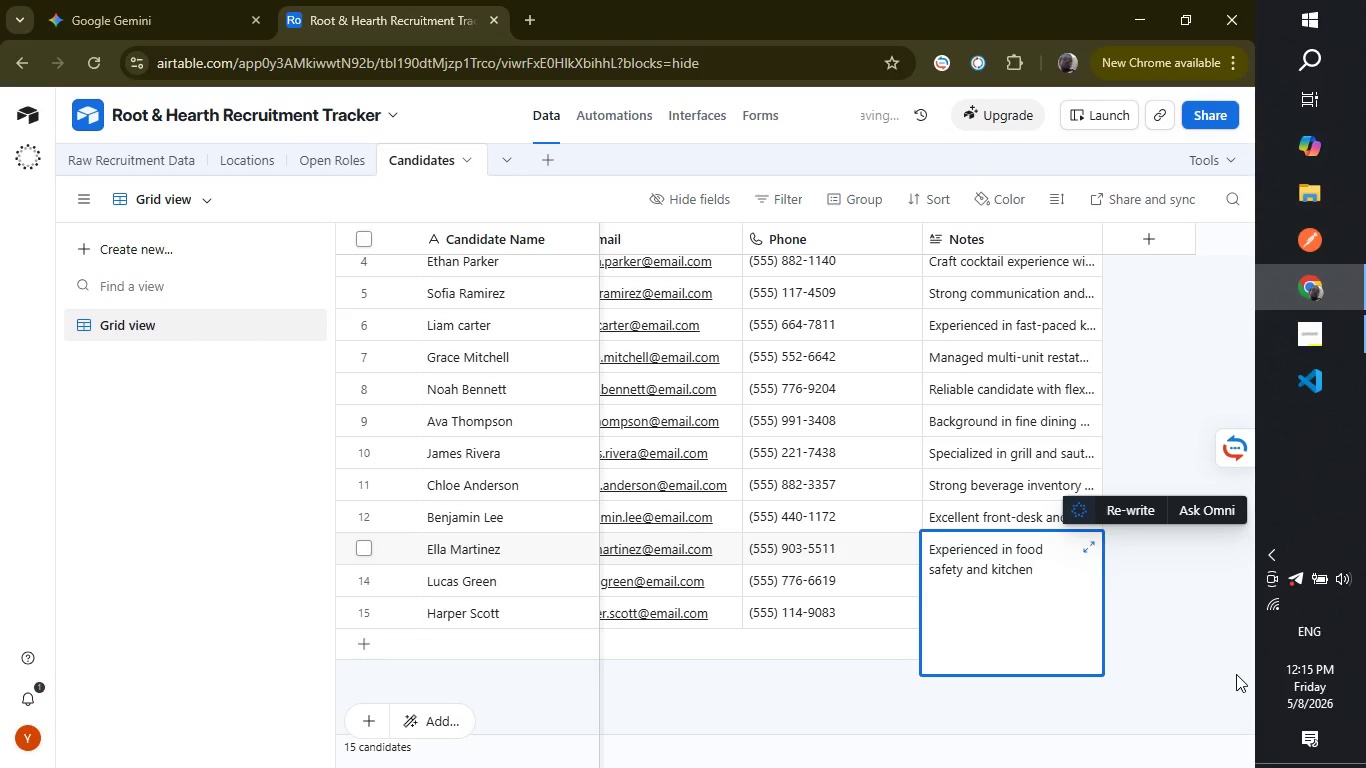 
type( organization.)
 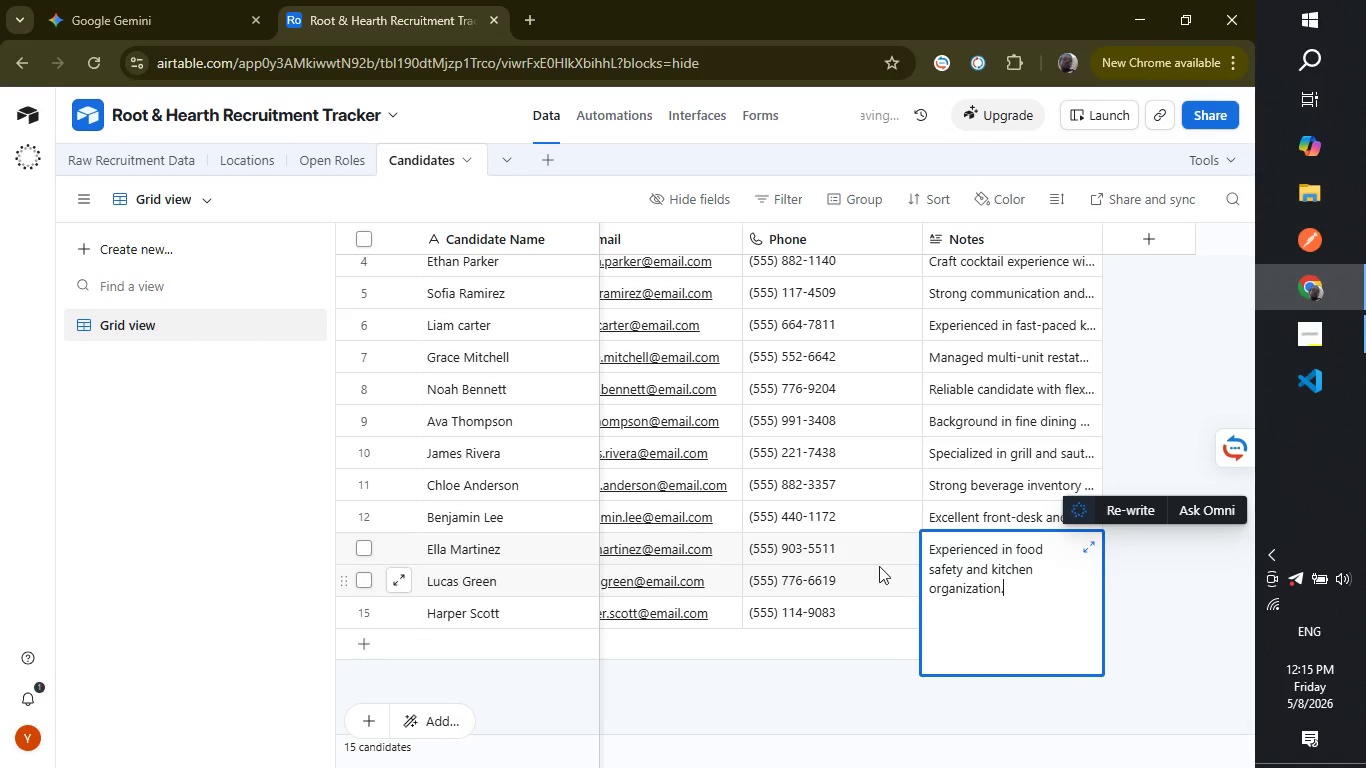 
left_click([877, 564])
 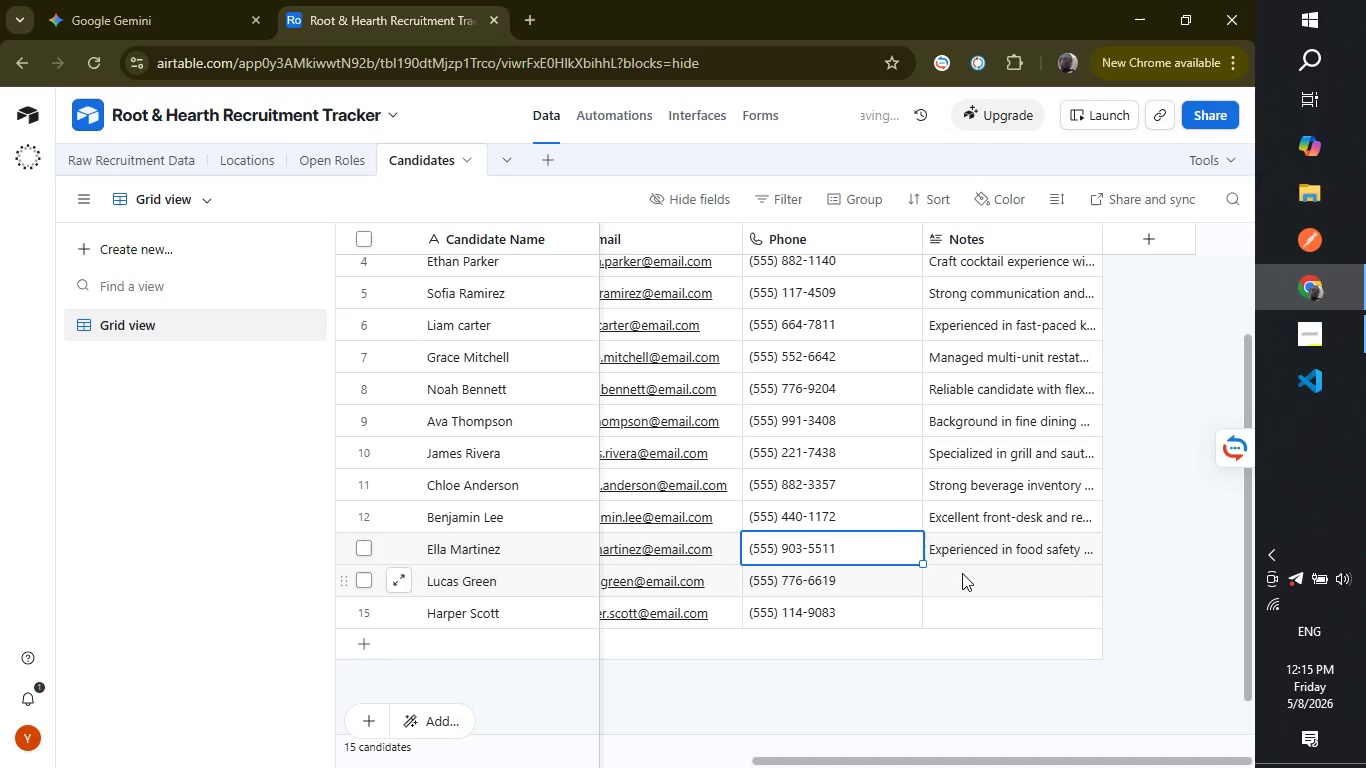 
left_click([962, 573])
 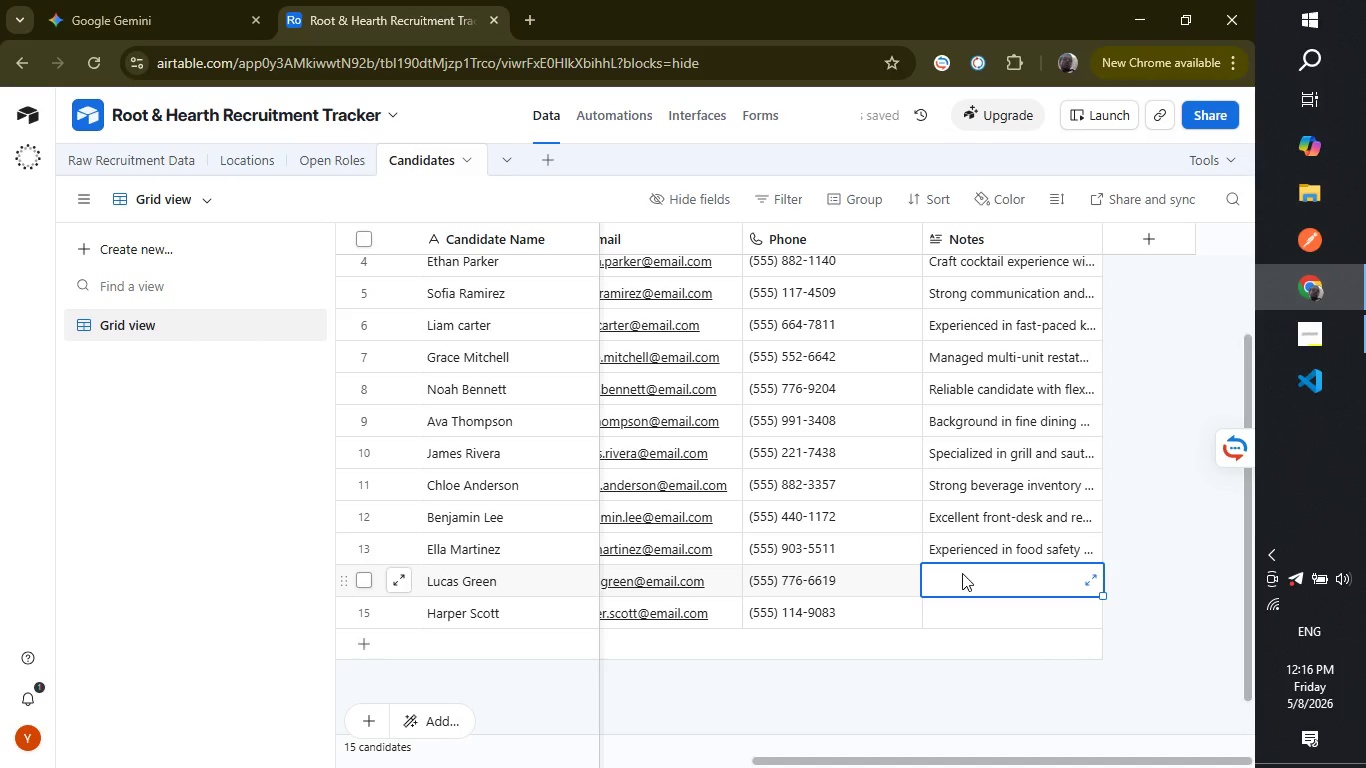 
wait(6.55)
 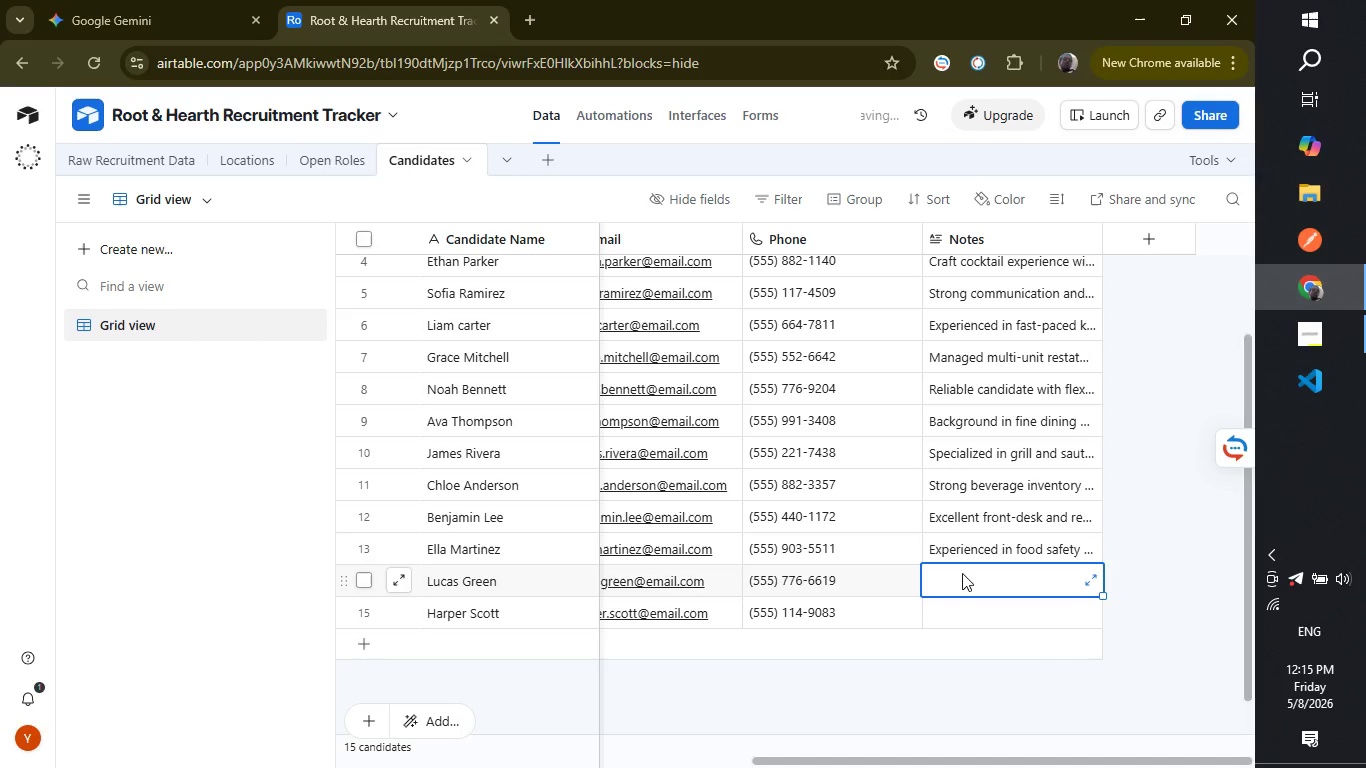 
type(Background in high-v)
 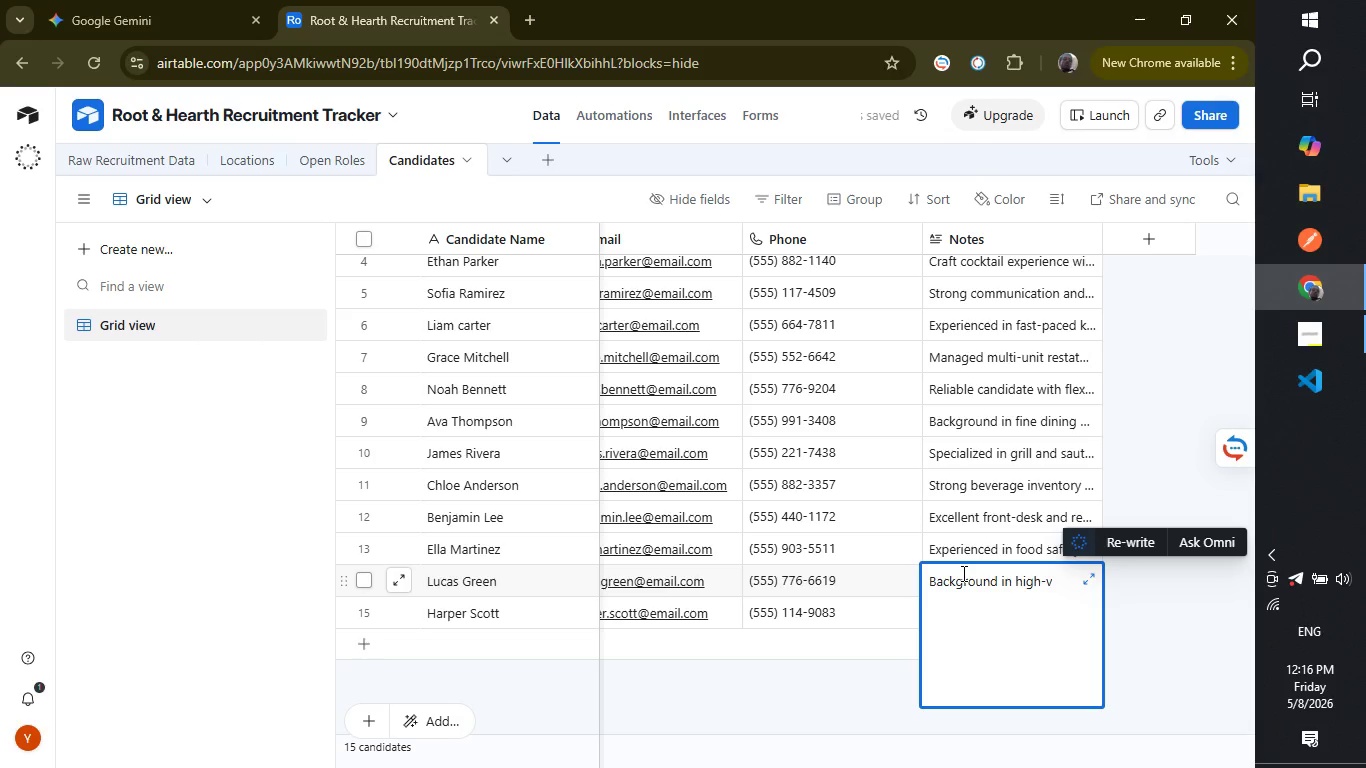 
wait(6.31)
 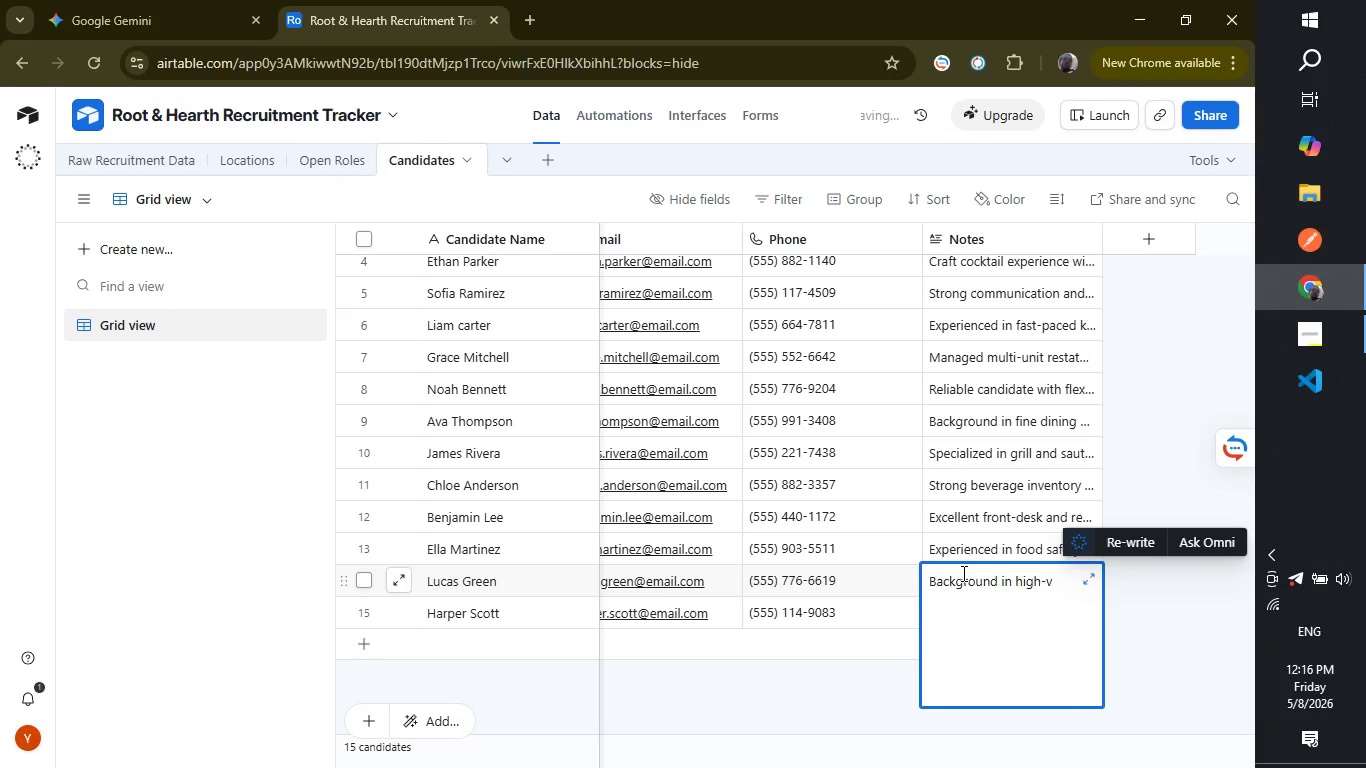 
type(olume)
 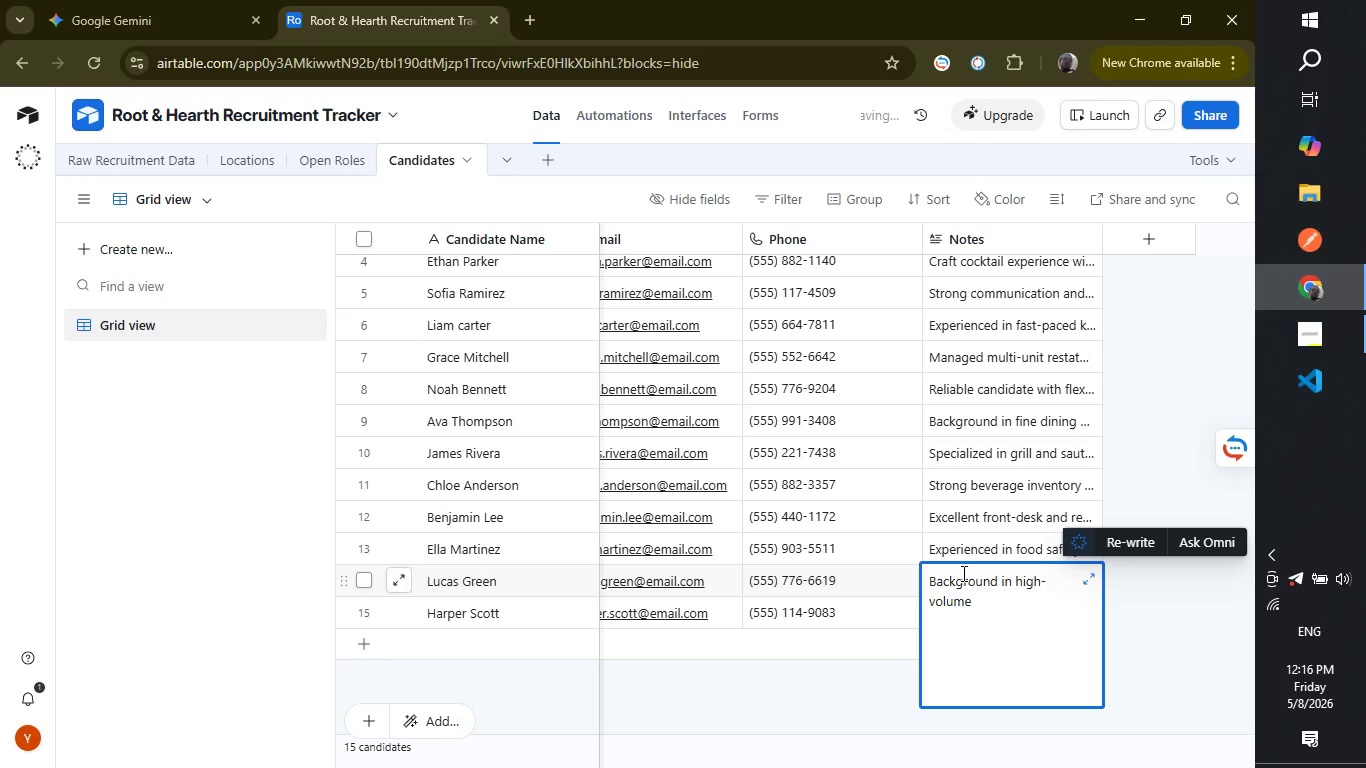 
type(c)
key(Backspace)
type( caus)
key(Backspace)
key(Backspace)
type(sual dining service)
 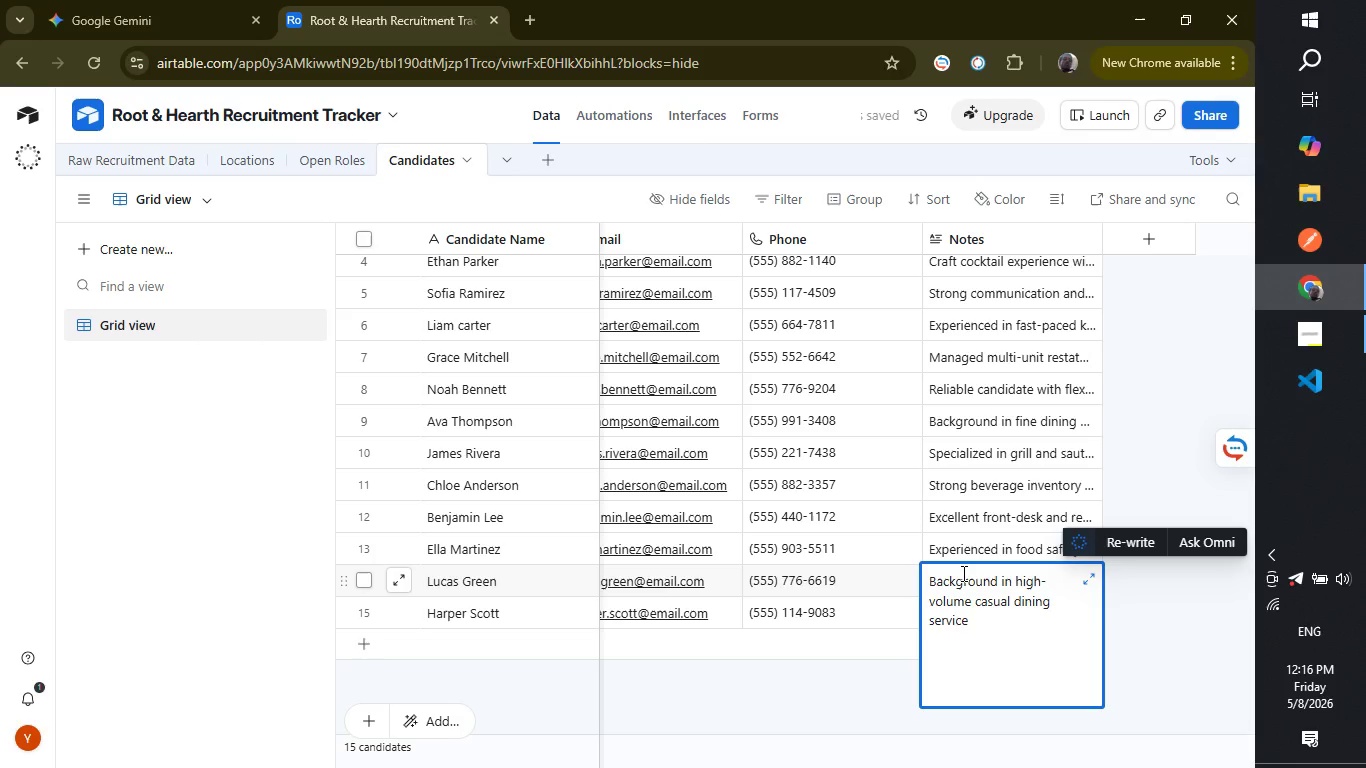 
wait(10.88)
 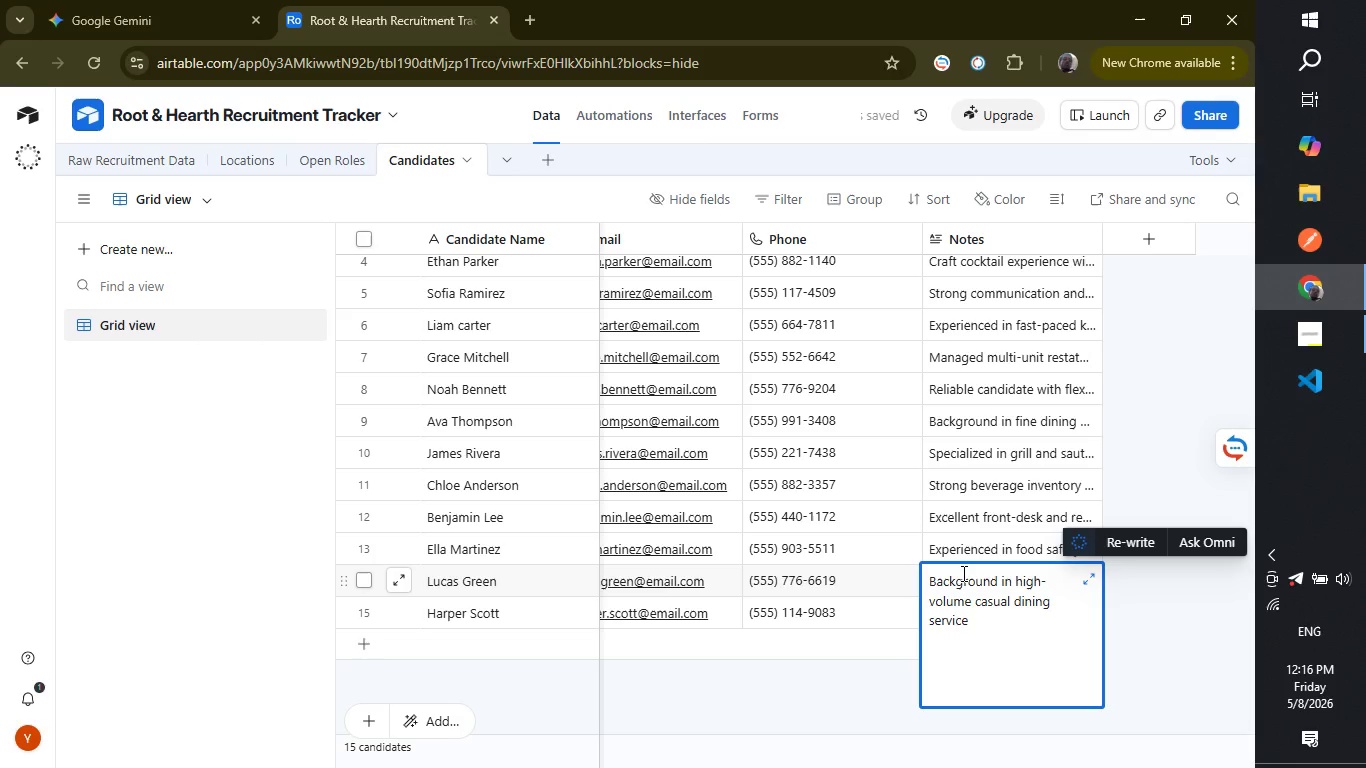 
key(Enter)
 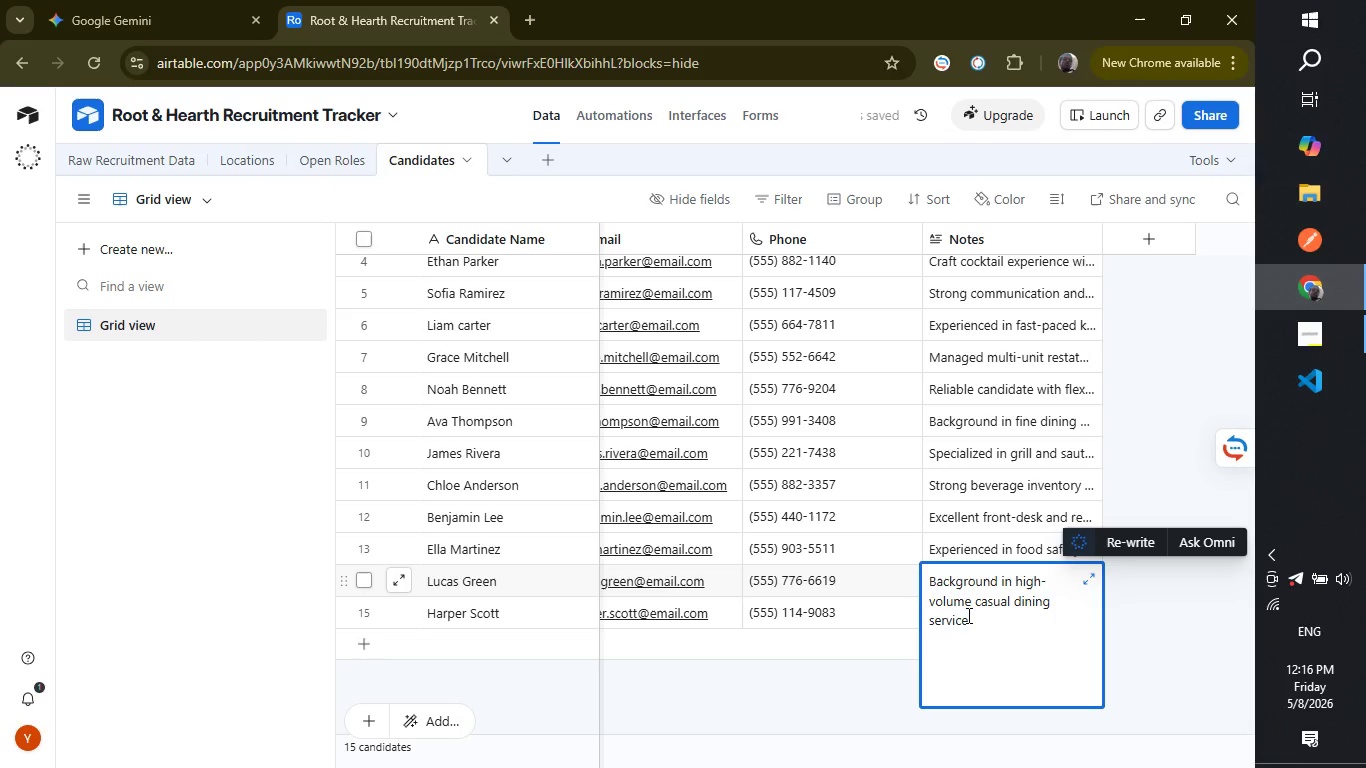 
left_click([968, 619])
 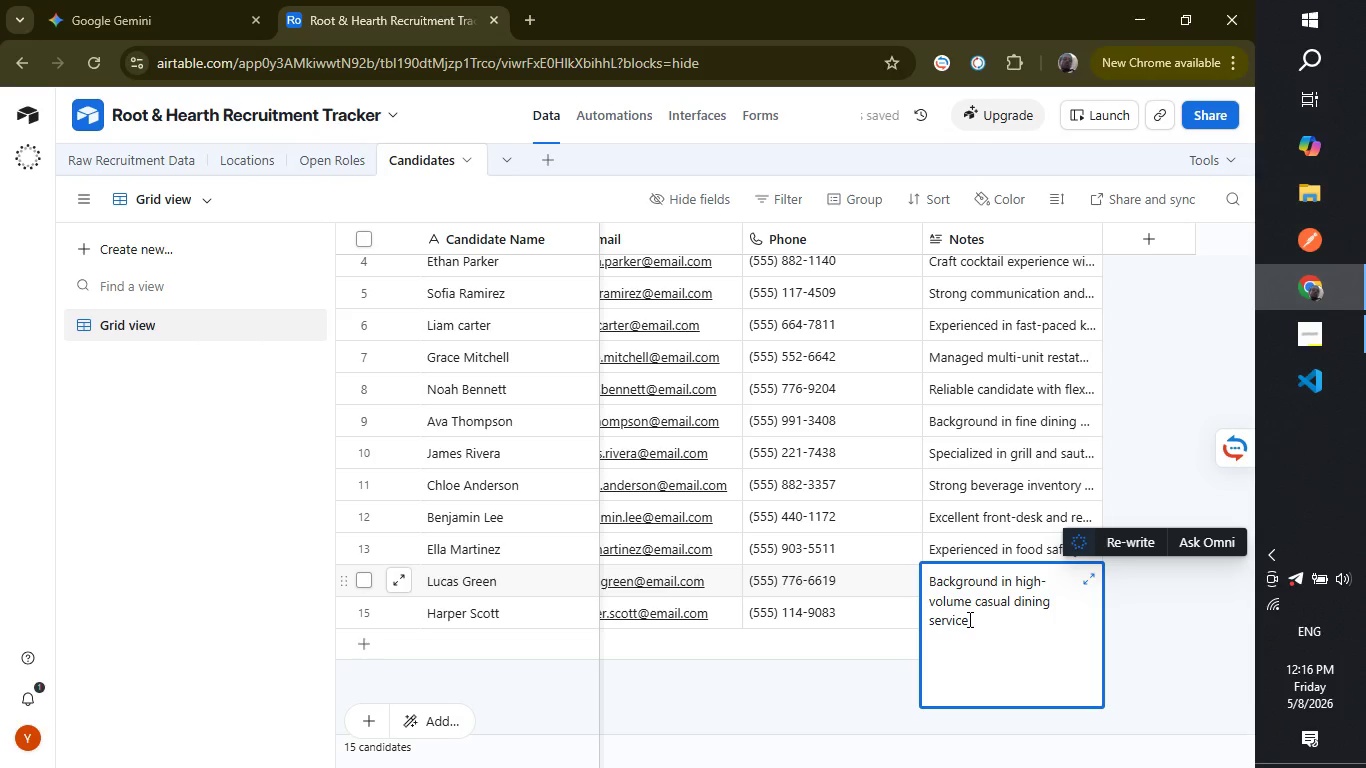 
key(Period)
 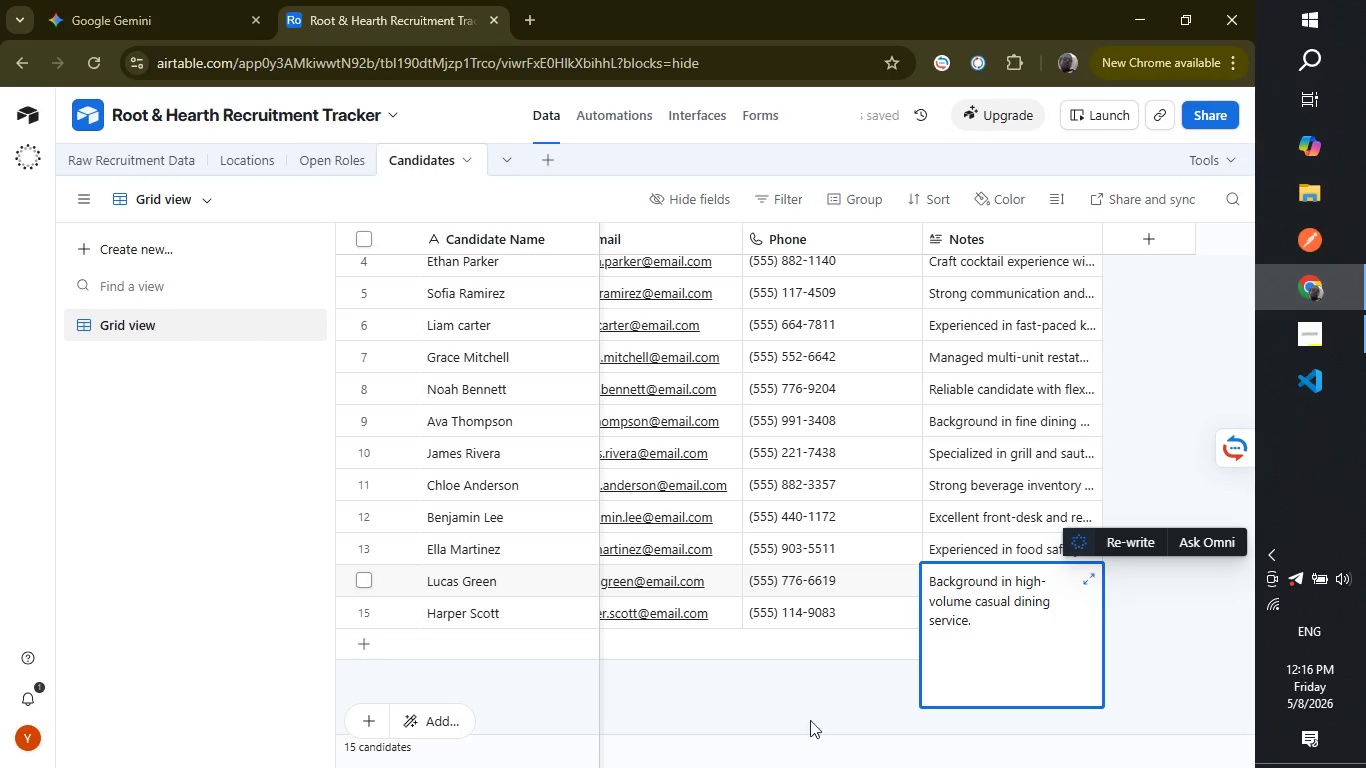 
left_click([799, 727])
 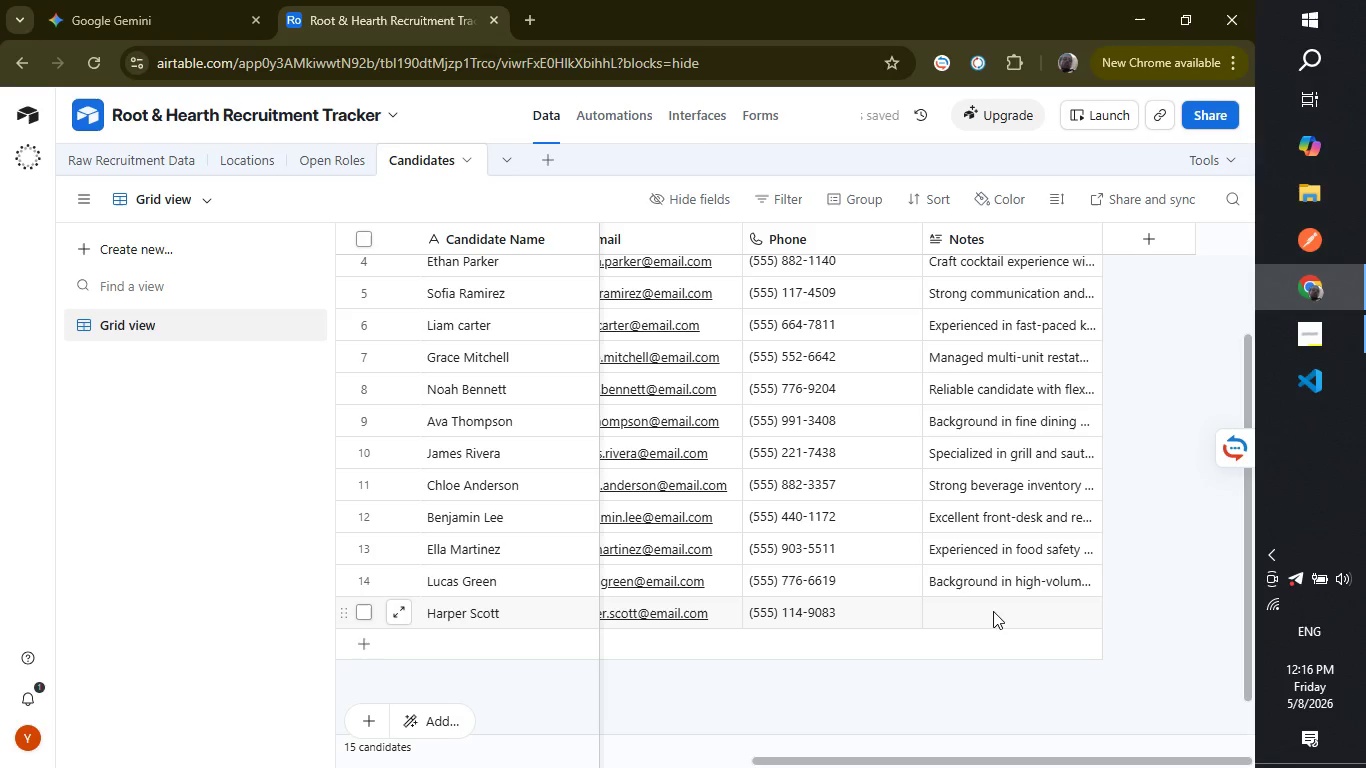 
left_click([993, 611])
 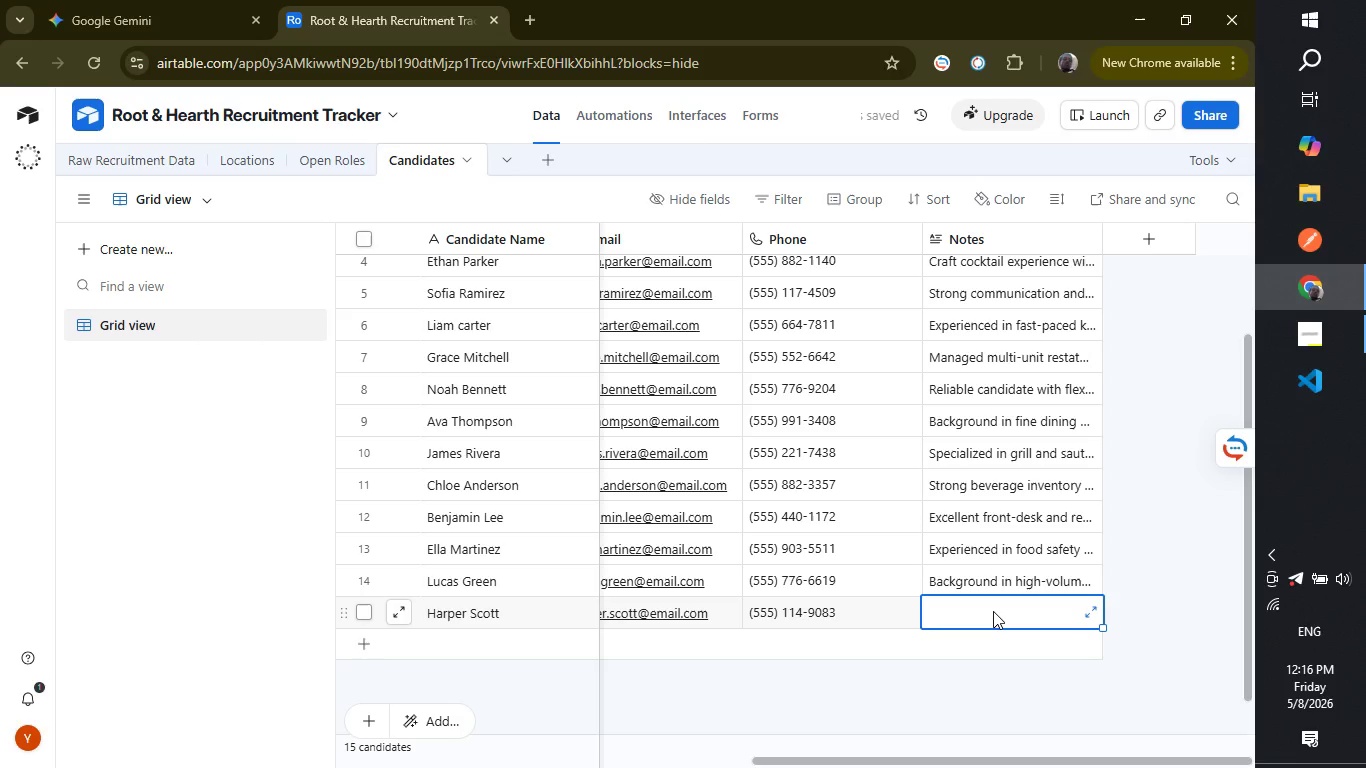 
type(Strong leadership and menu development experiec)
key(Backspace)
type(nce.)
 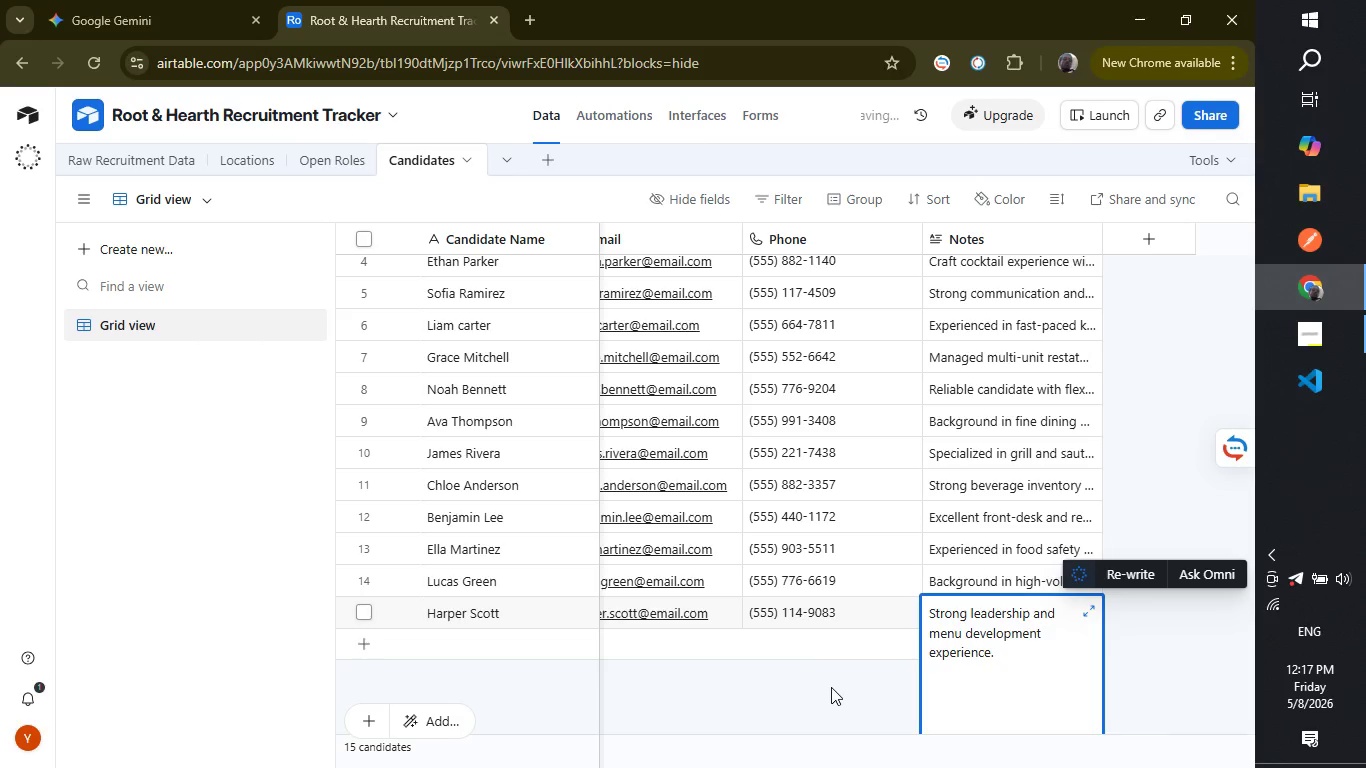 
left_click([831, 687])
 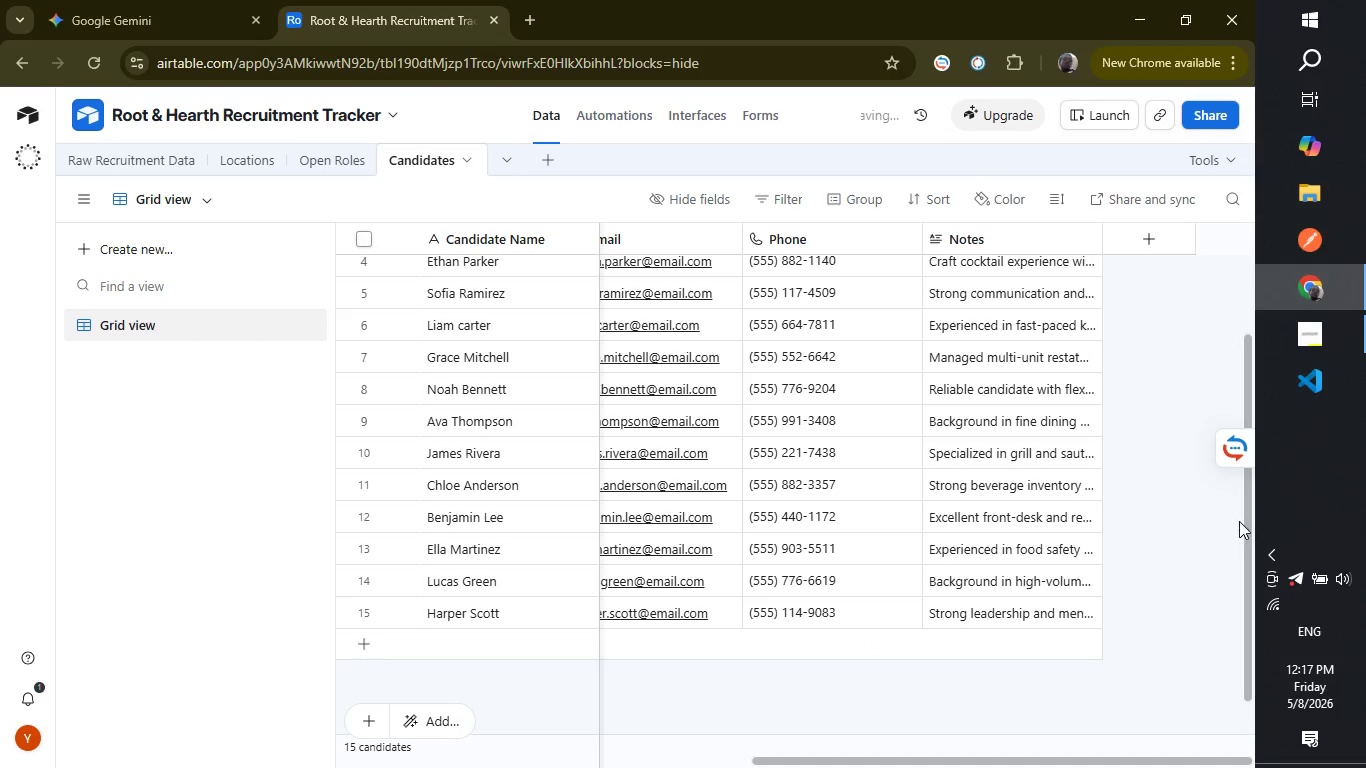 
left_click_drag(start_coordinate=[1246, 523], to_coordinate=[1239, 398])
 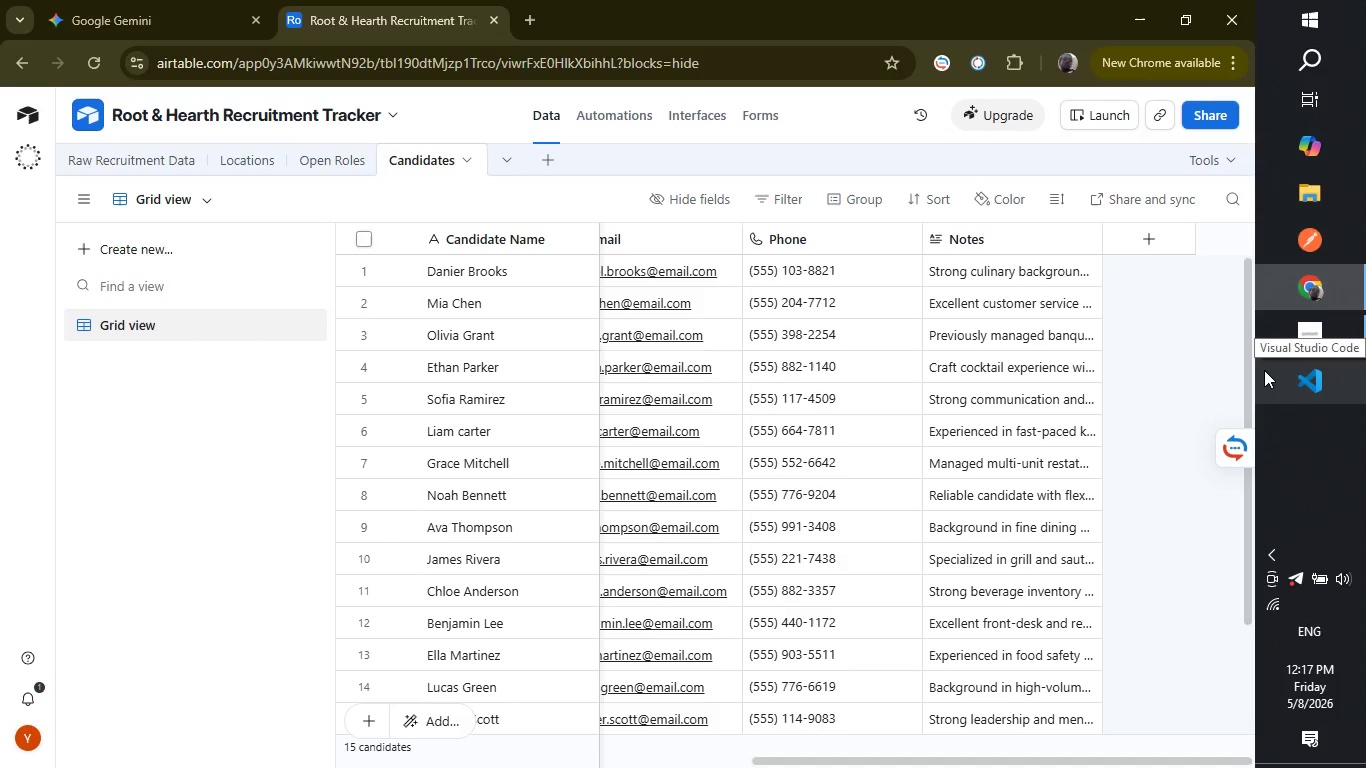 
wait(23.89)
 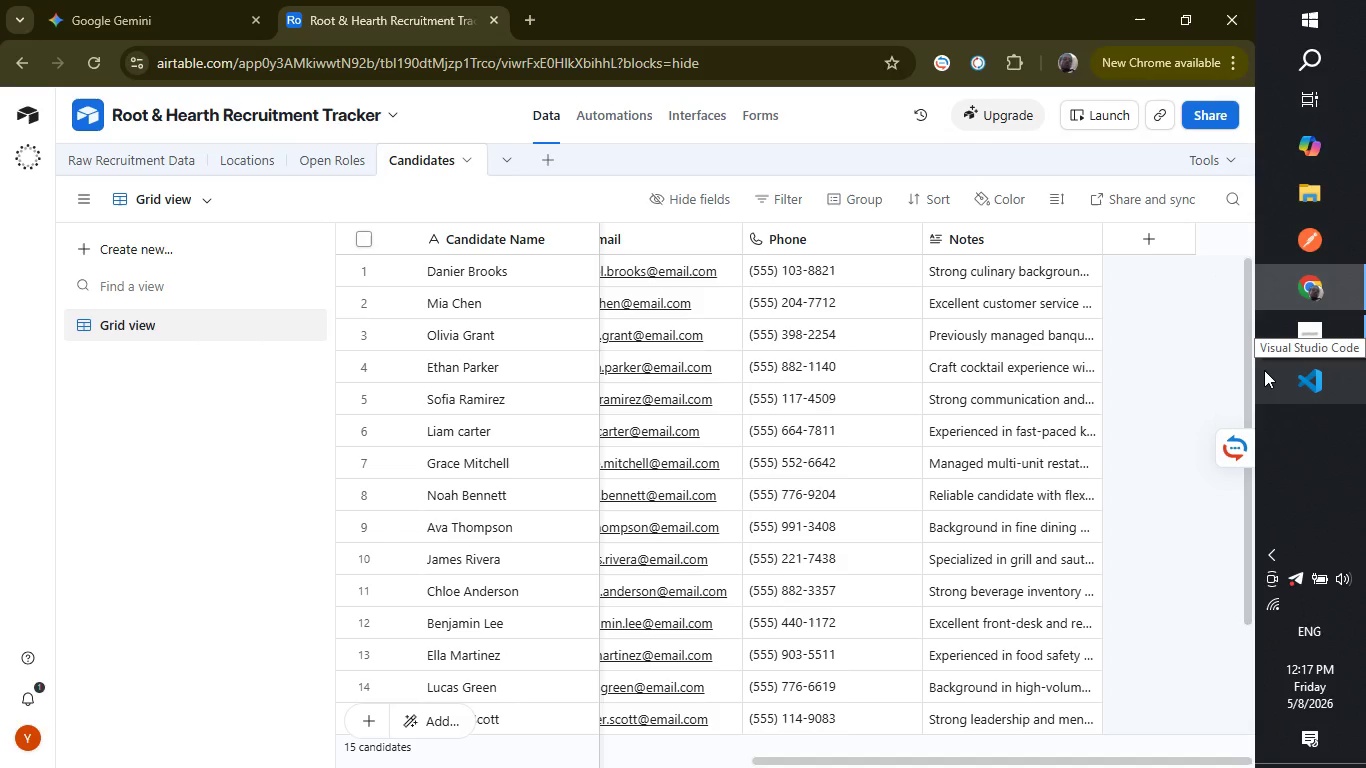 
left_click([1311, 336])